 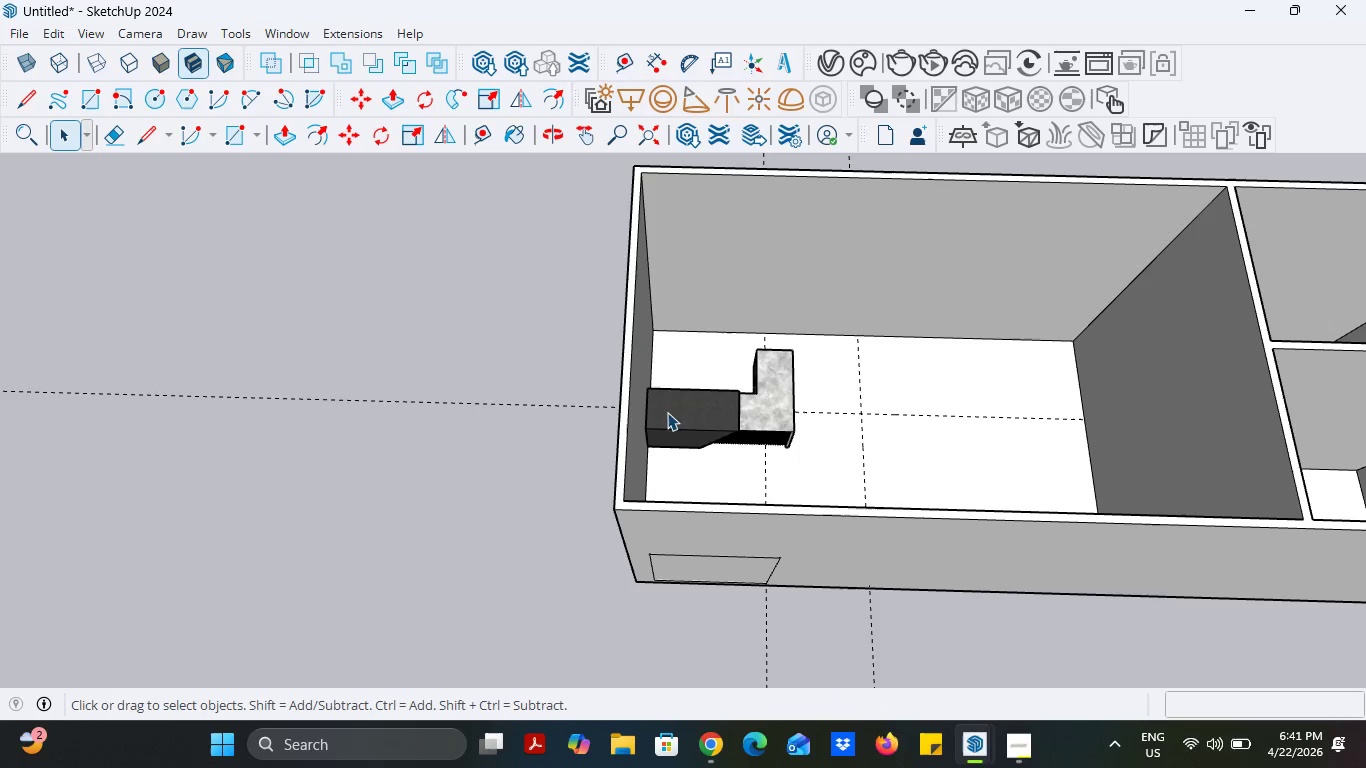 
scroll: coordinate [866, 436], scroll_direction: up, amount: 4.0
 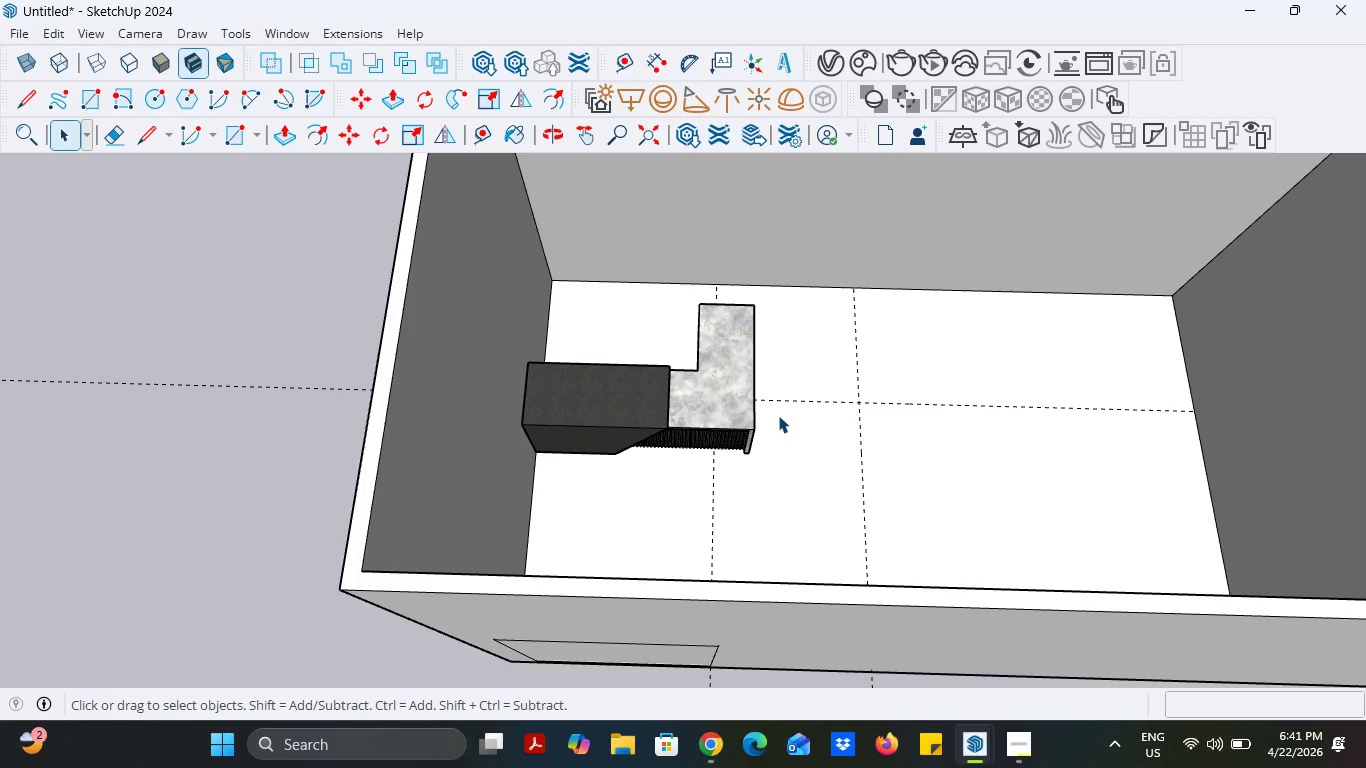 
scroll: coordinate [778, 415], scroll_direction: down, amount: 2.0
 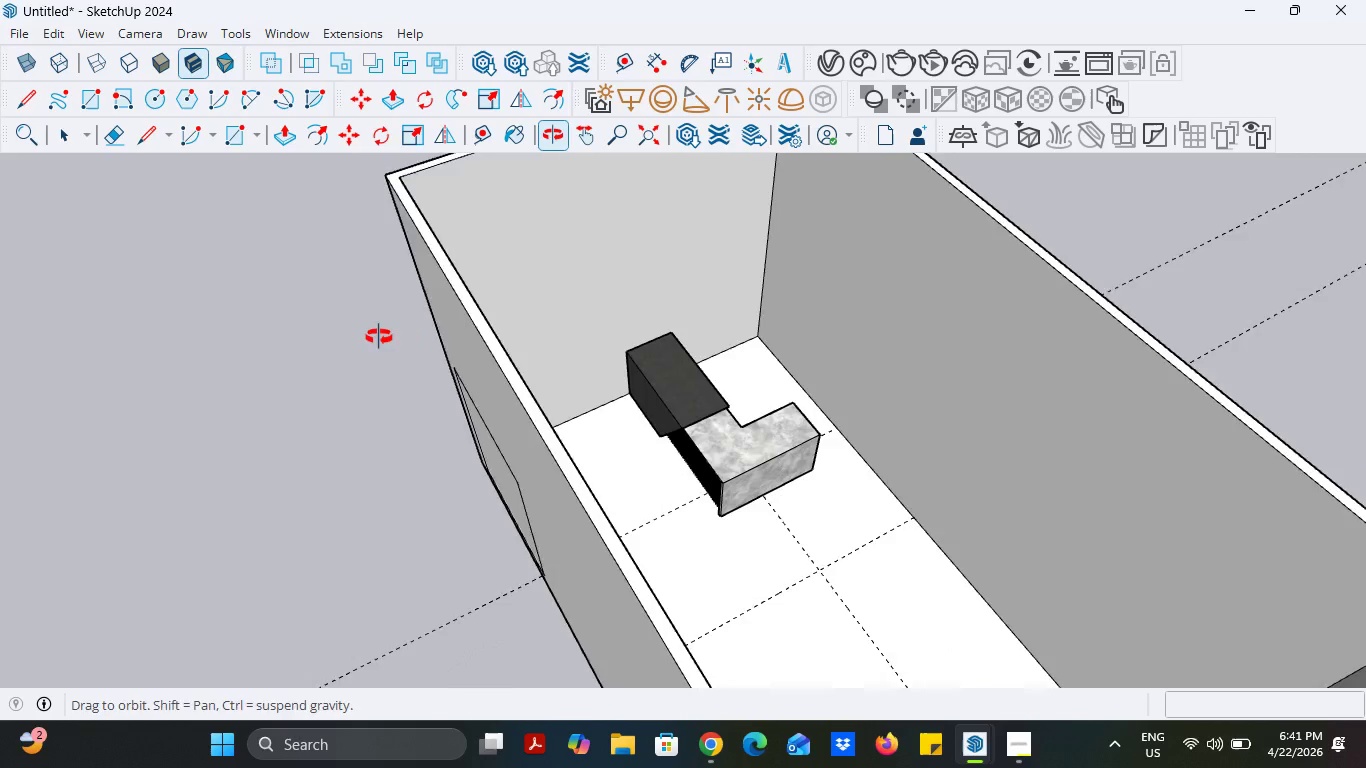 
scroll: coordinate [832, 523], scroll_direction: up, amount: 5.0
 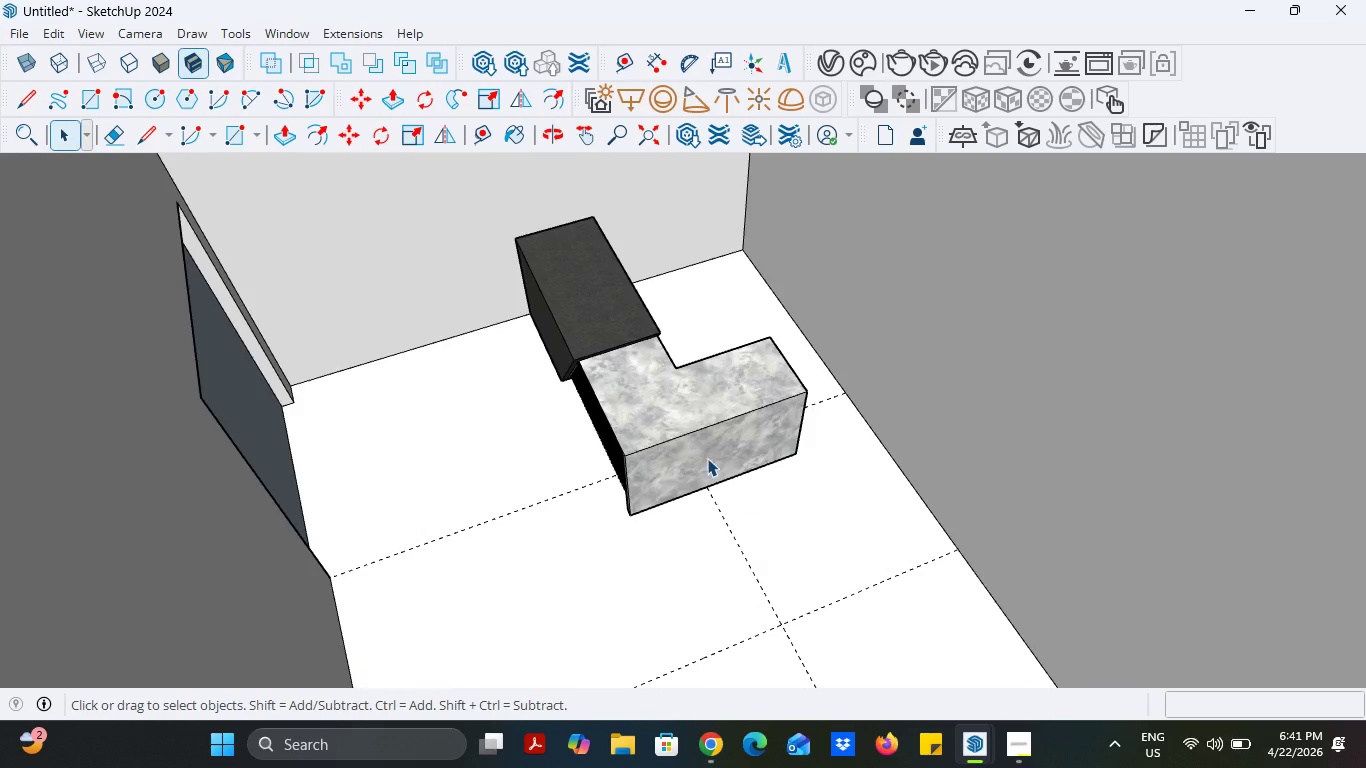 
scroll: coordinate [681, 453], scroll_direction: down, amount: 4.0
 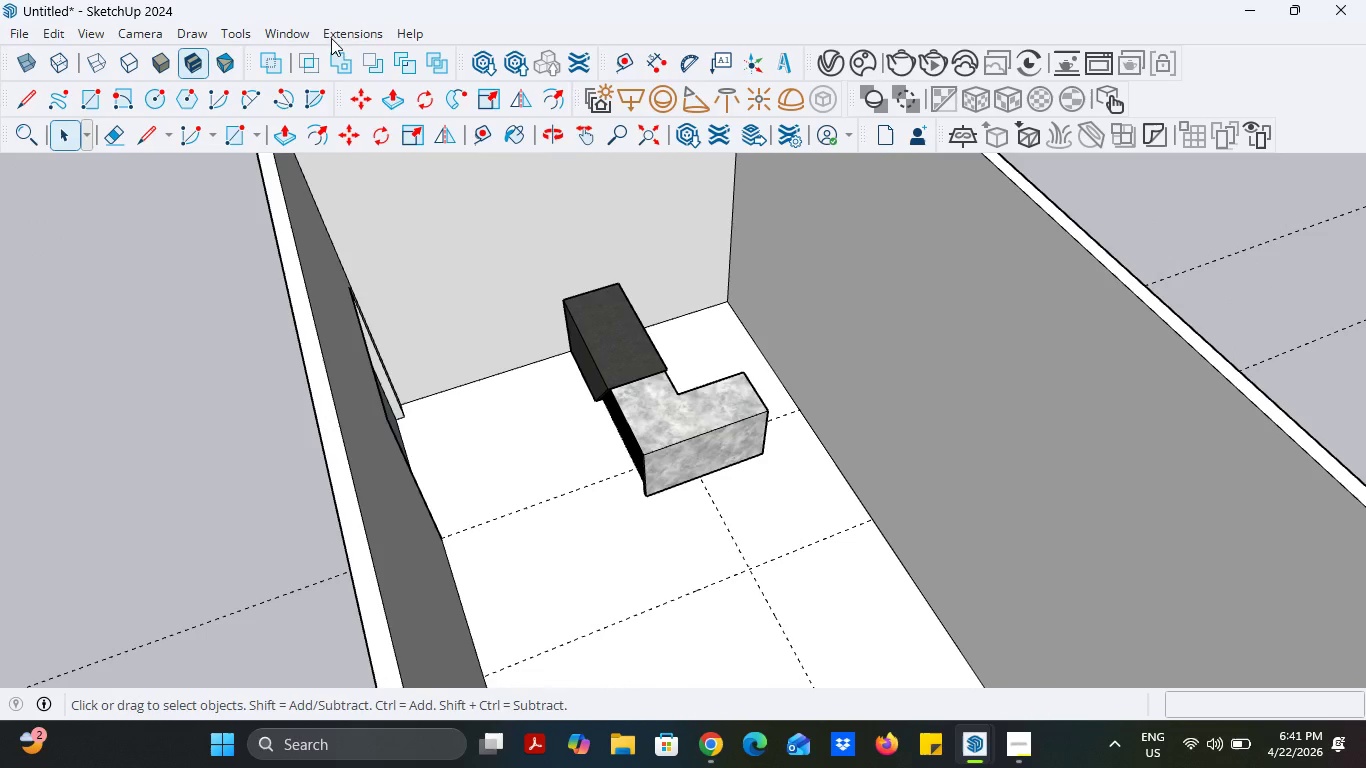 
left_click([340, 31])
 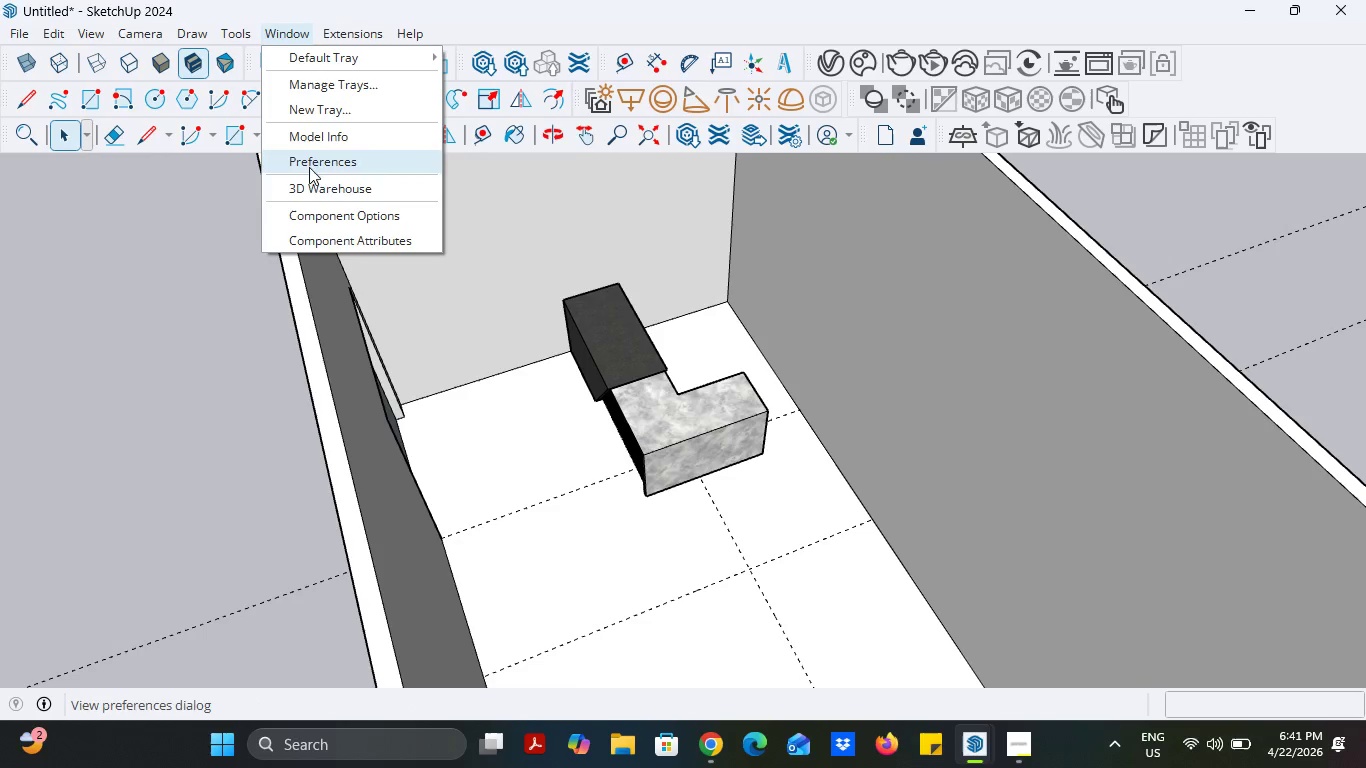 
left_click([310, 183])
 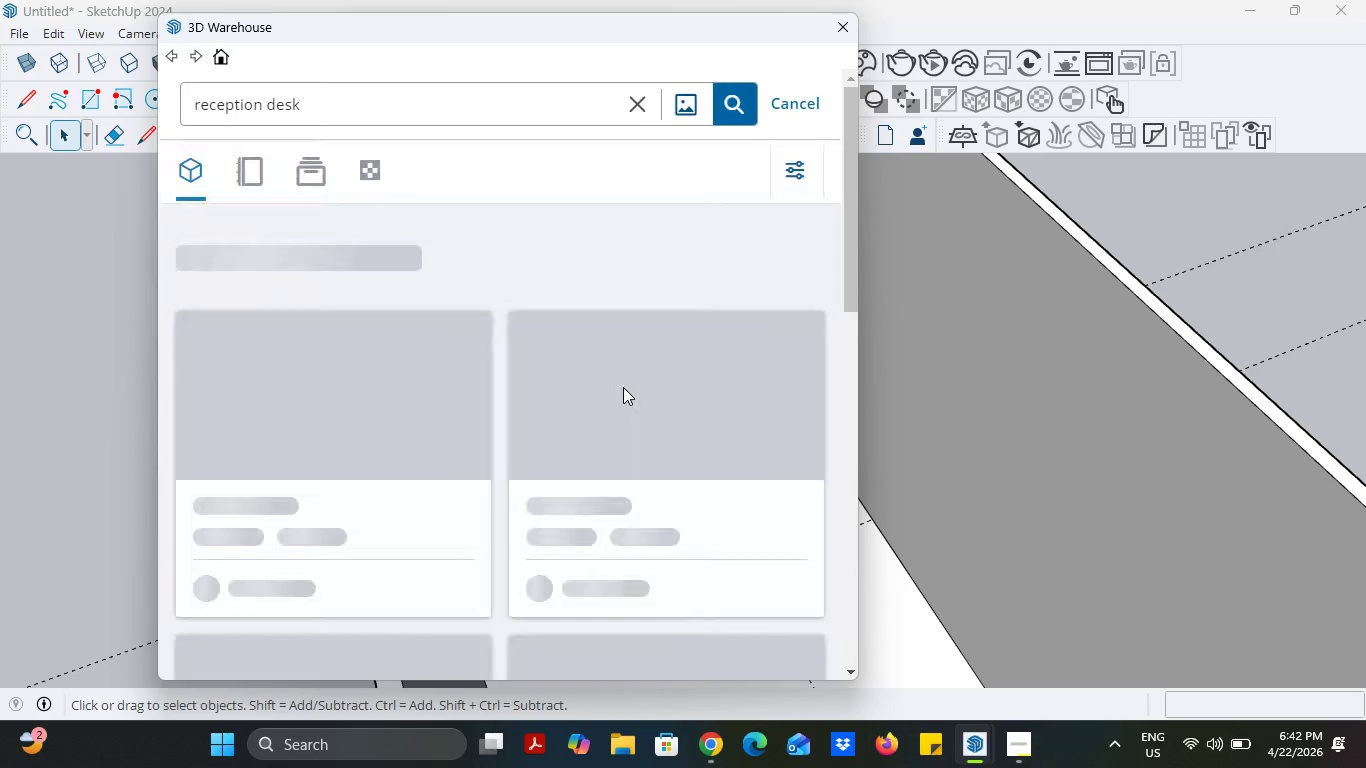 
wait(18.22)
 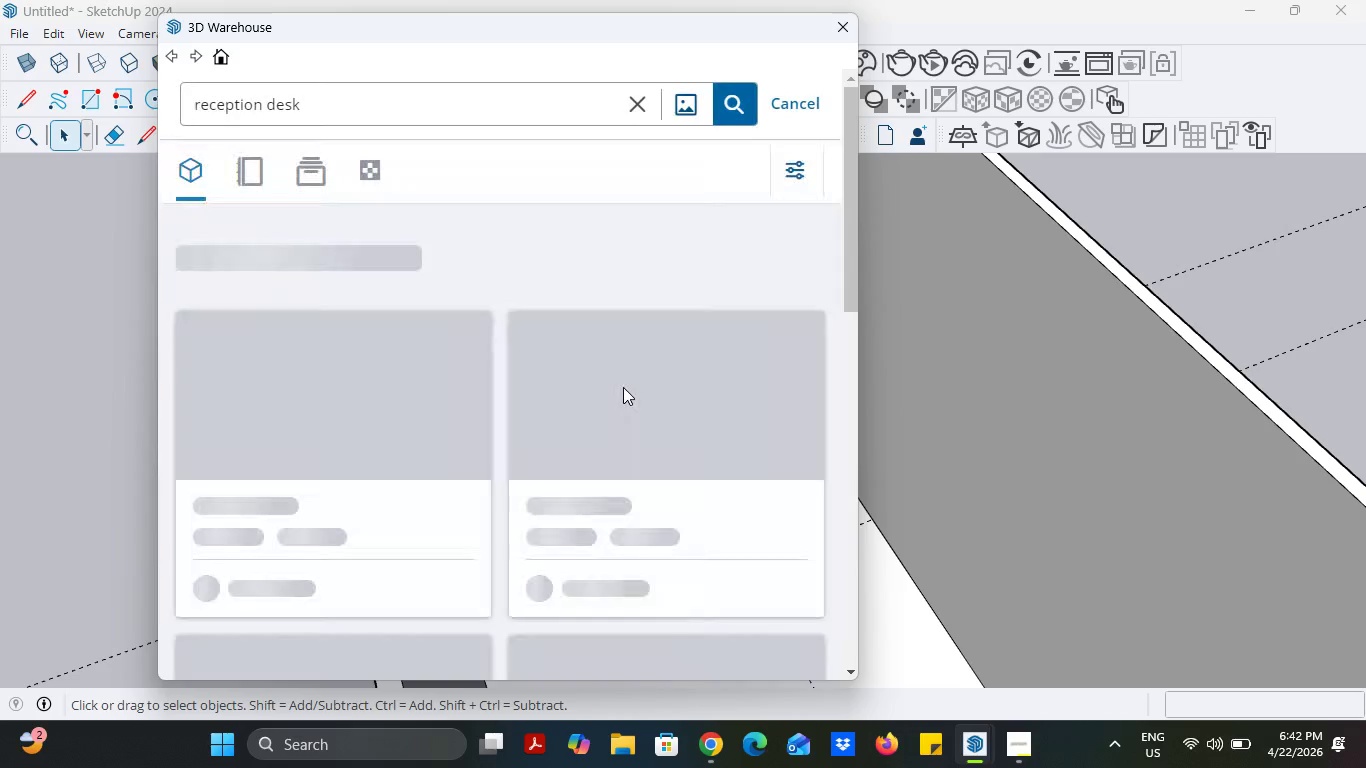 
scroll: coordinate [516, 300], scroll_direction: down, amount: 5.0
 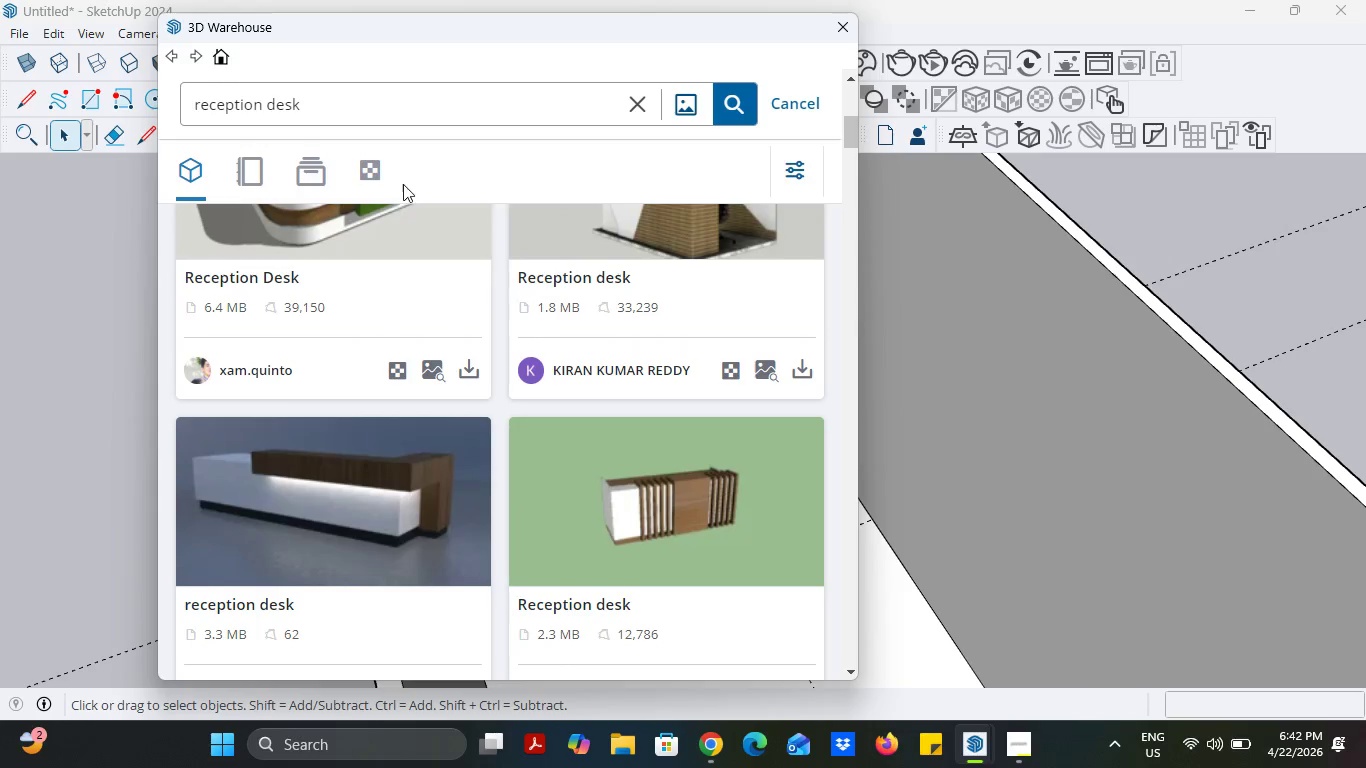 
left_click_drag(start_coordinate=[363, 112], to_coordinate=[118, 61])
 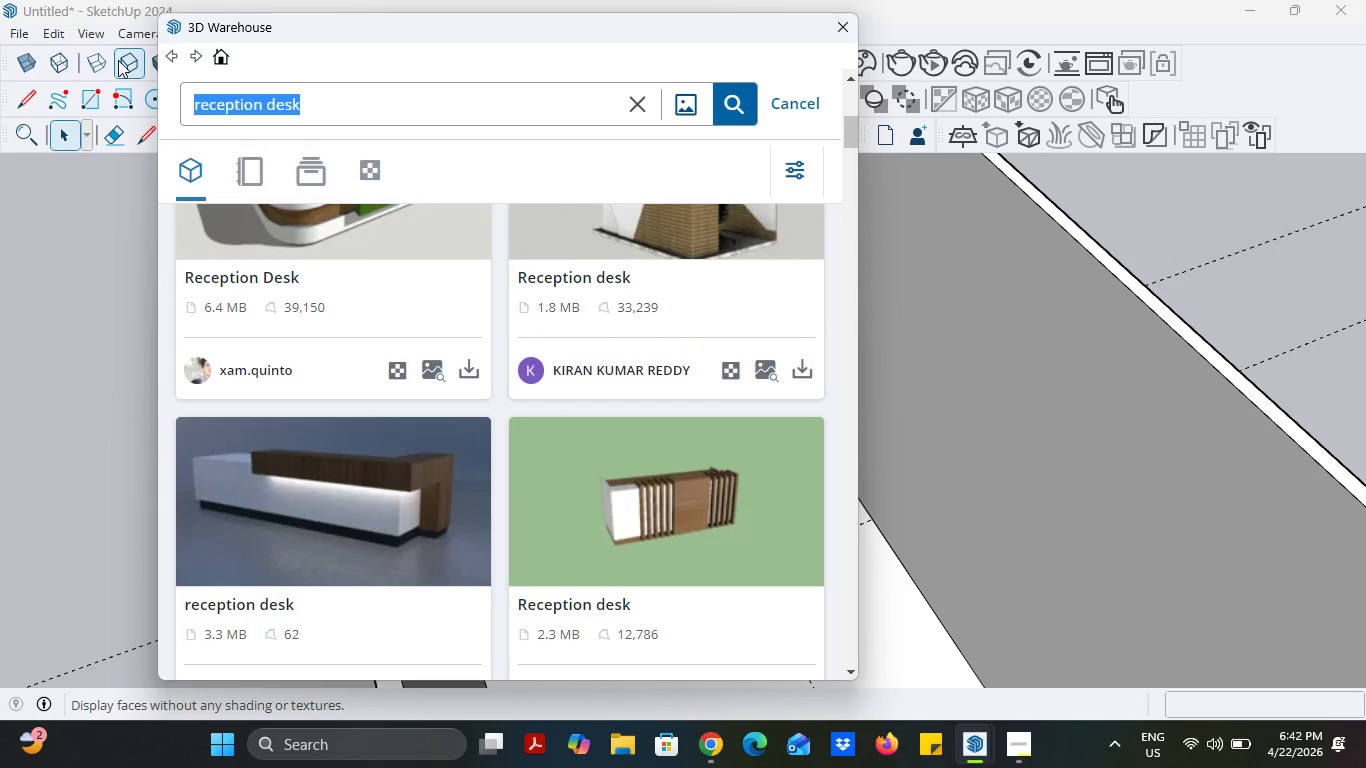 
type(styli)
 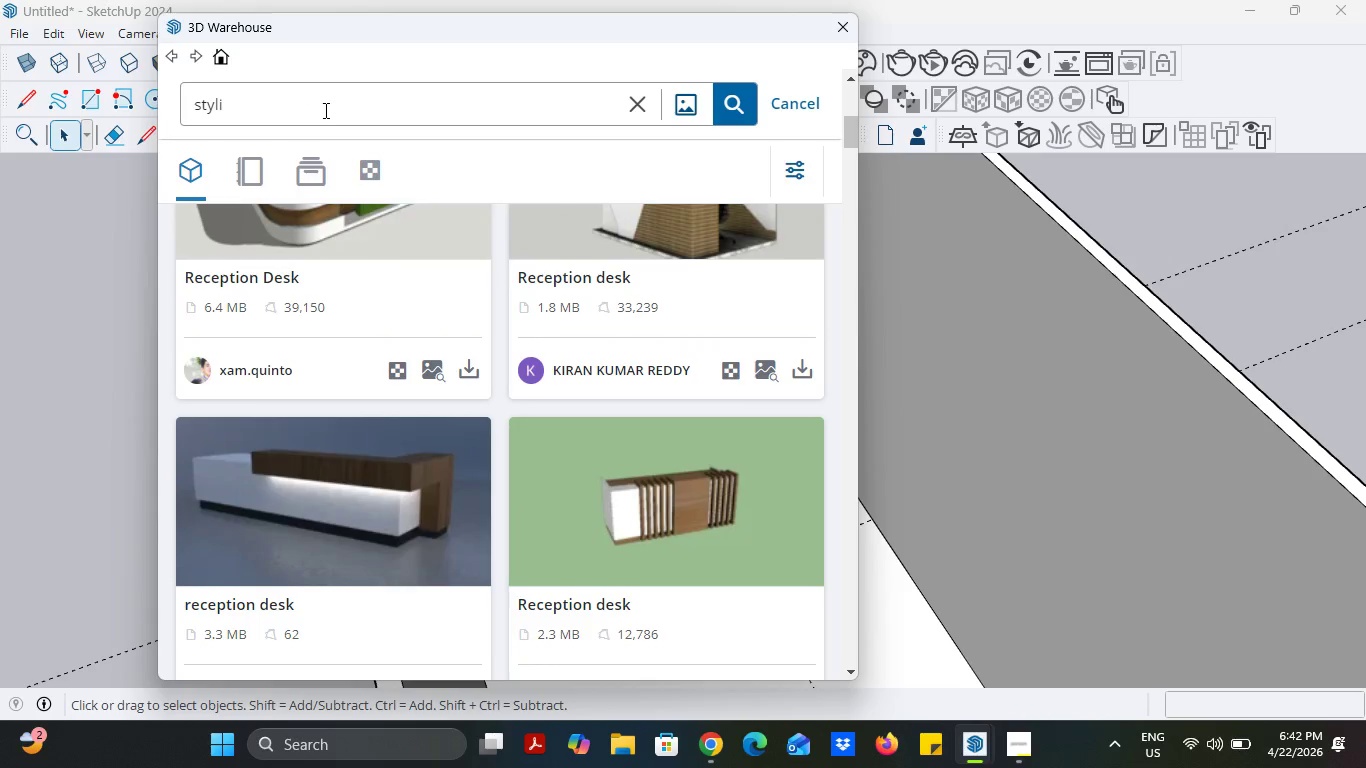 
type(ng se)
key(Backspace)
key(Backspace)
 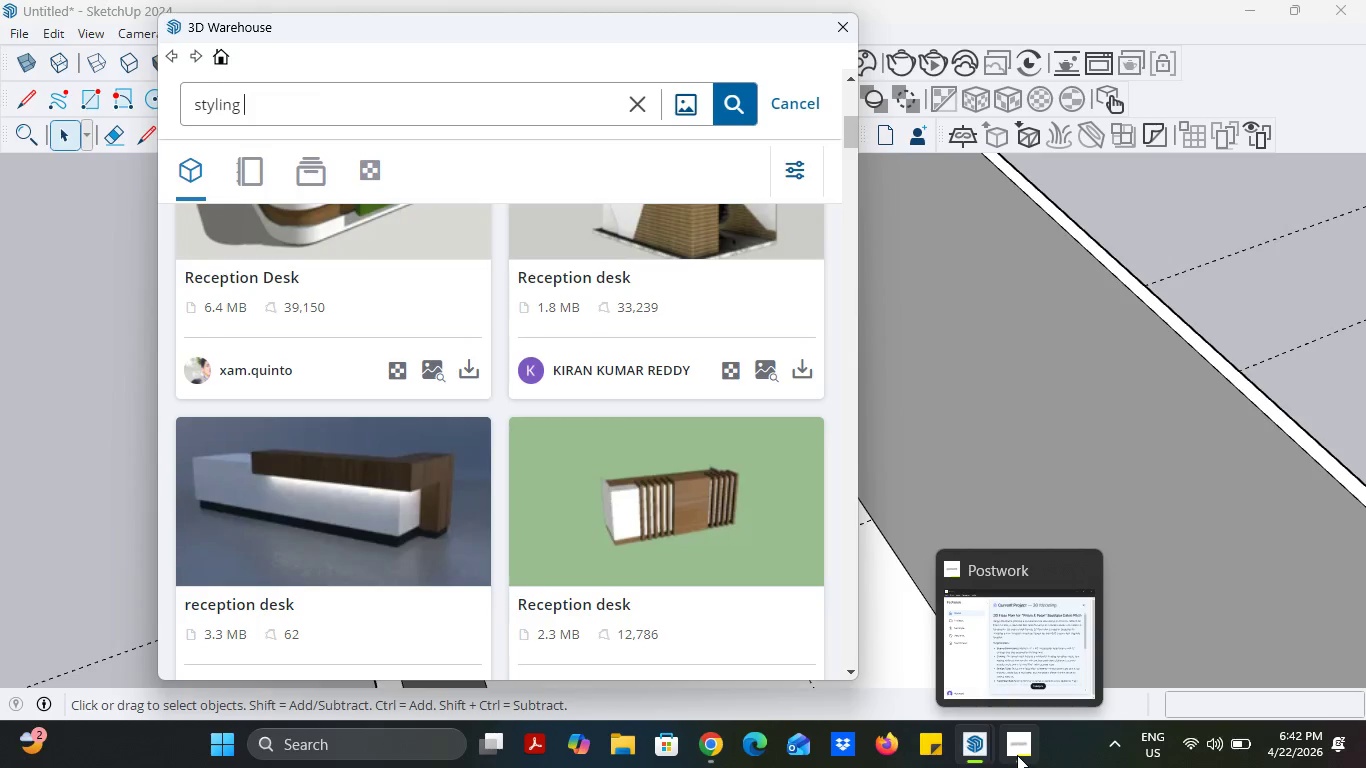 
left_click([1017, 755])